 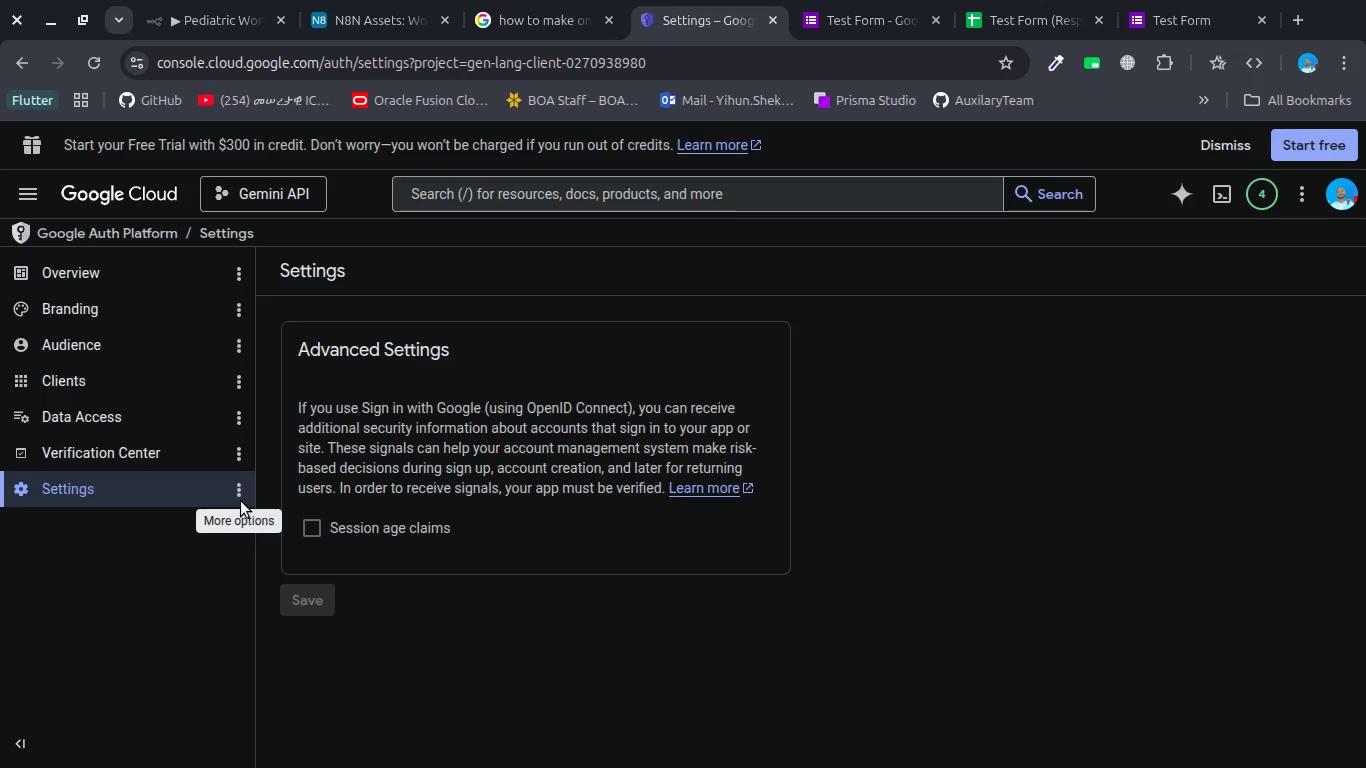 
left_click([232, 485])
 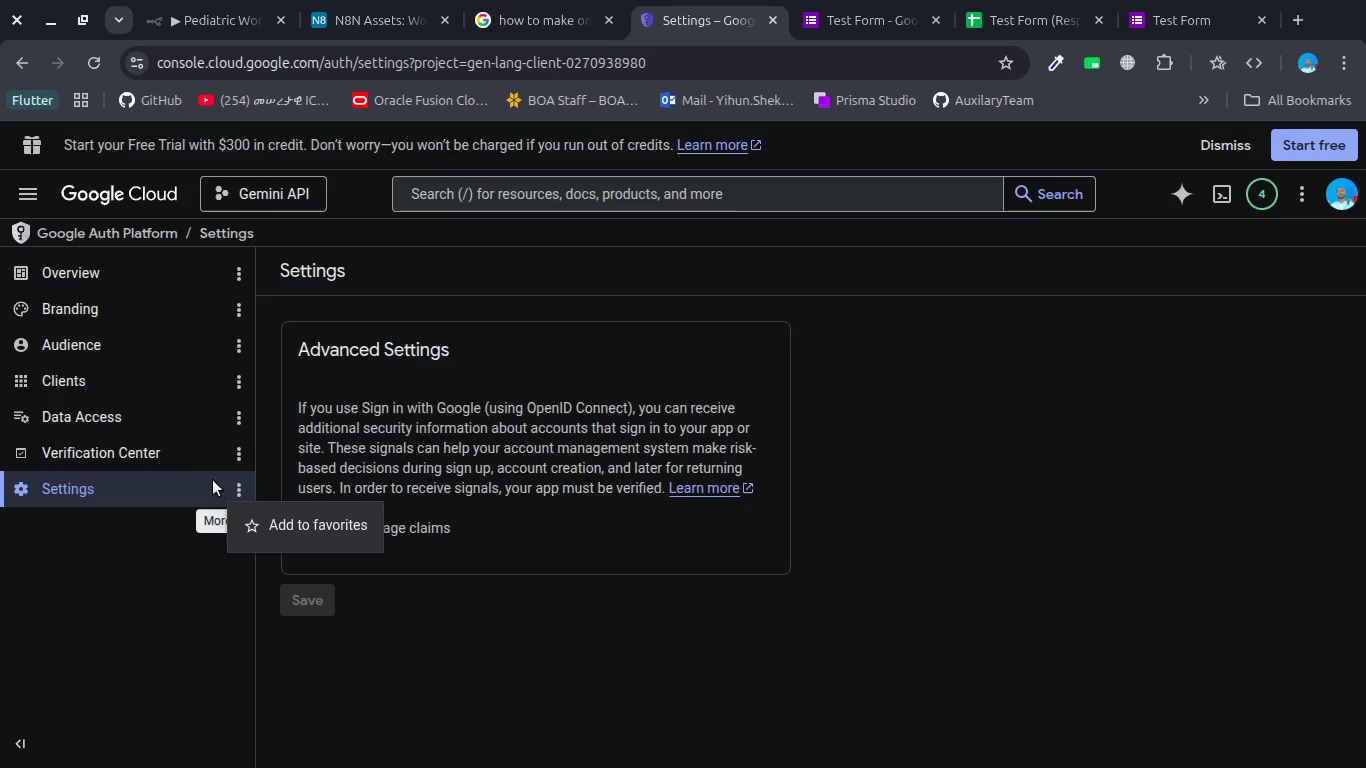 
left_click([141, 448])
 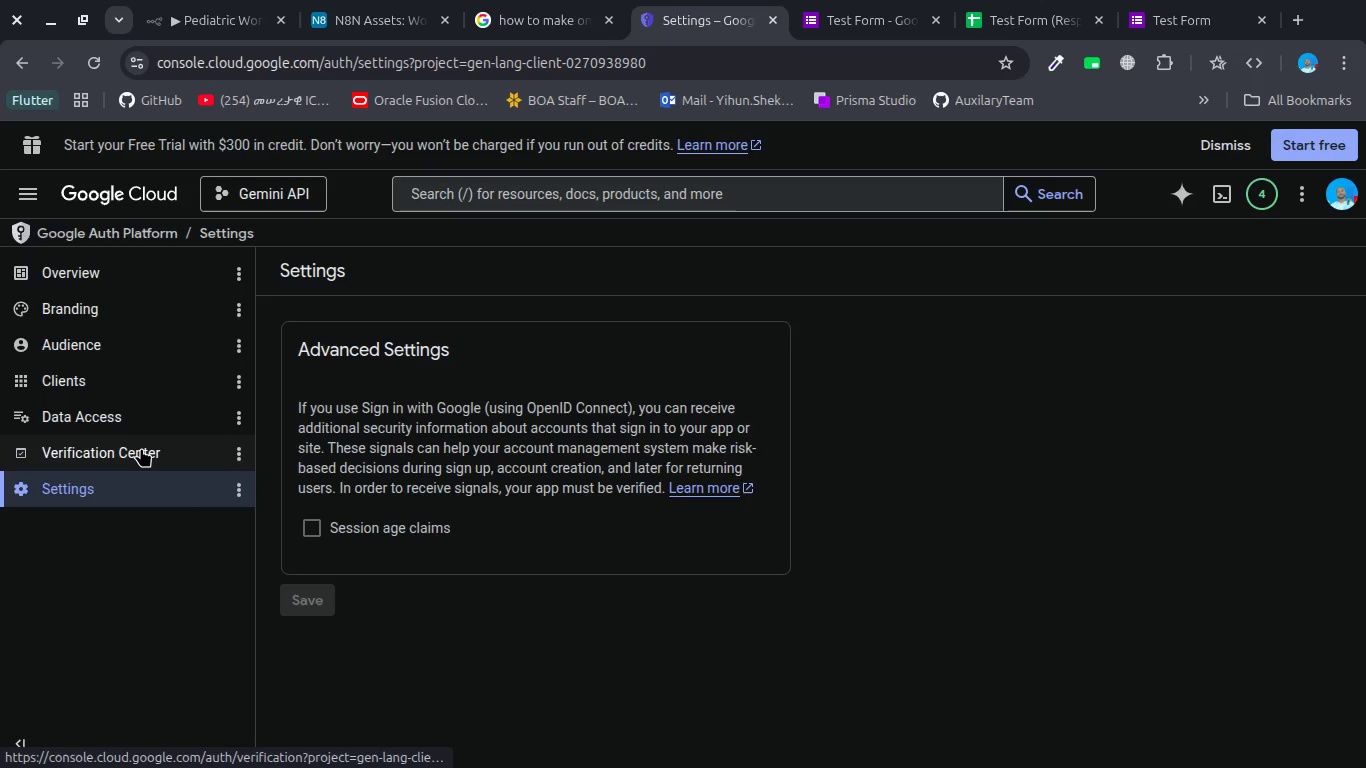 
double_click([141, 448])
 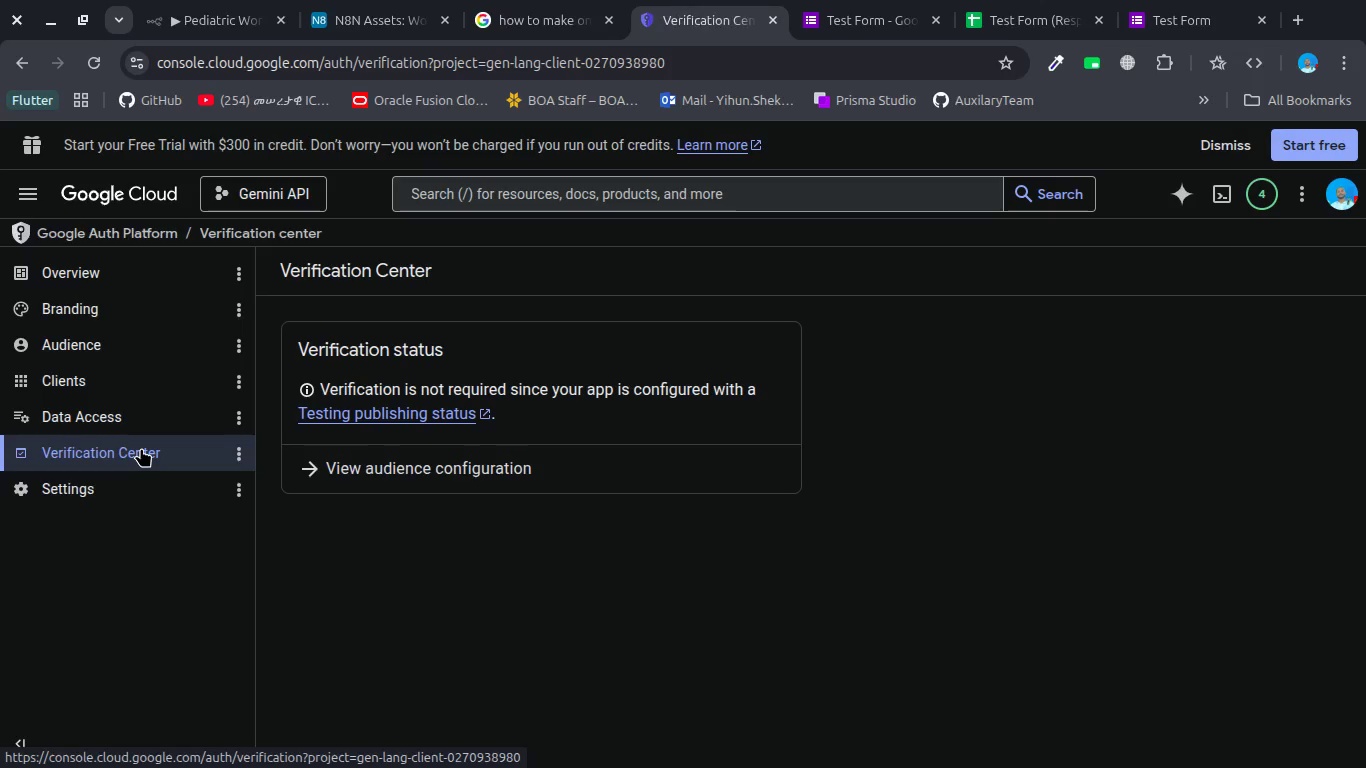 
wait(7.13)
 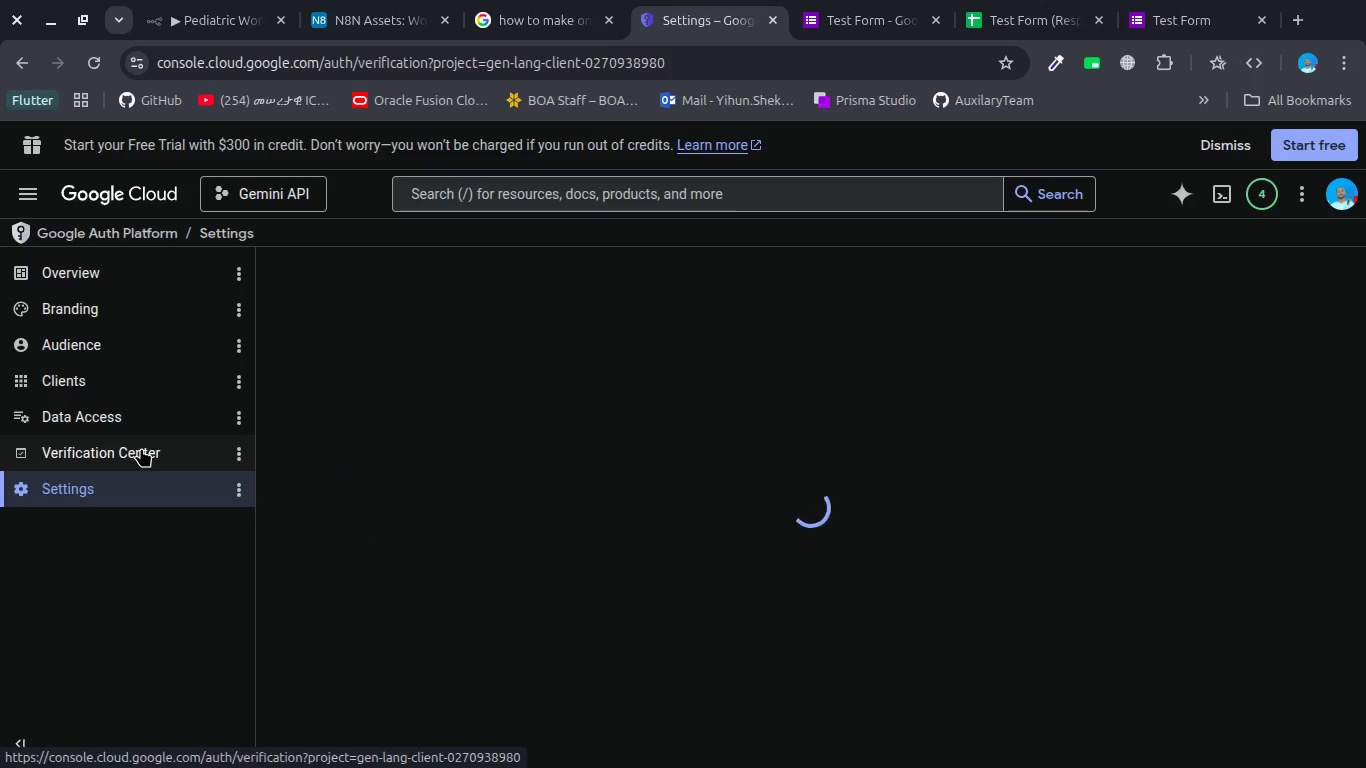 
left_click([438, 466])
 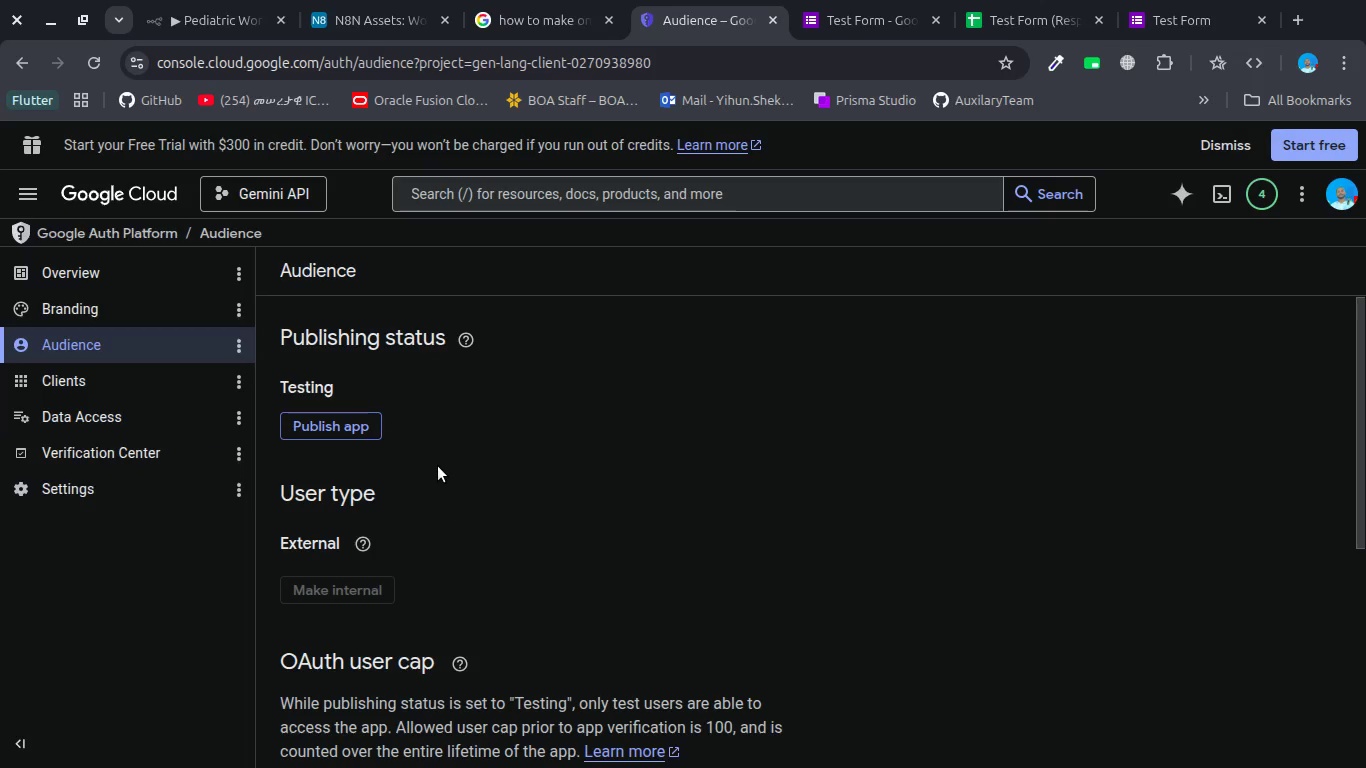 
scroll: coordinate [438, 466], scroll_direction: down, amount: 4.0
 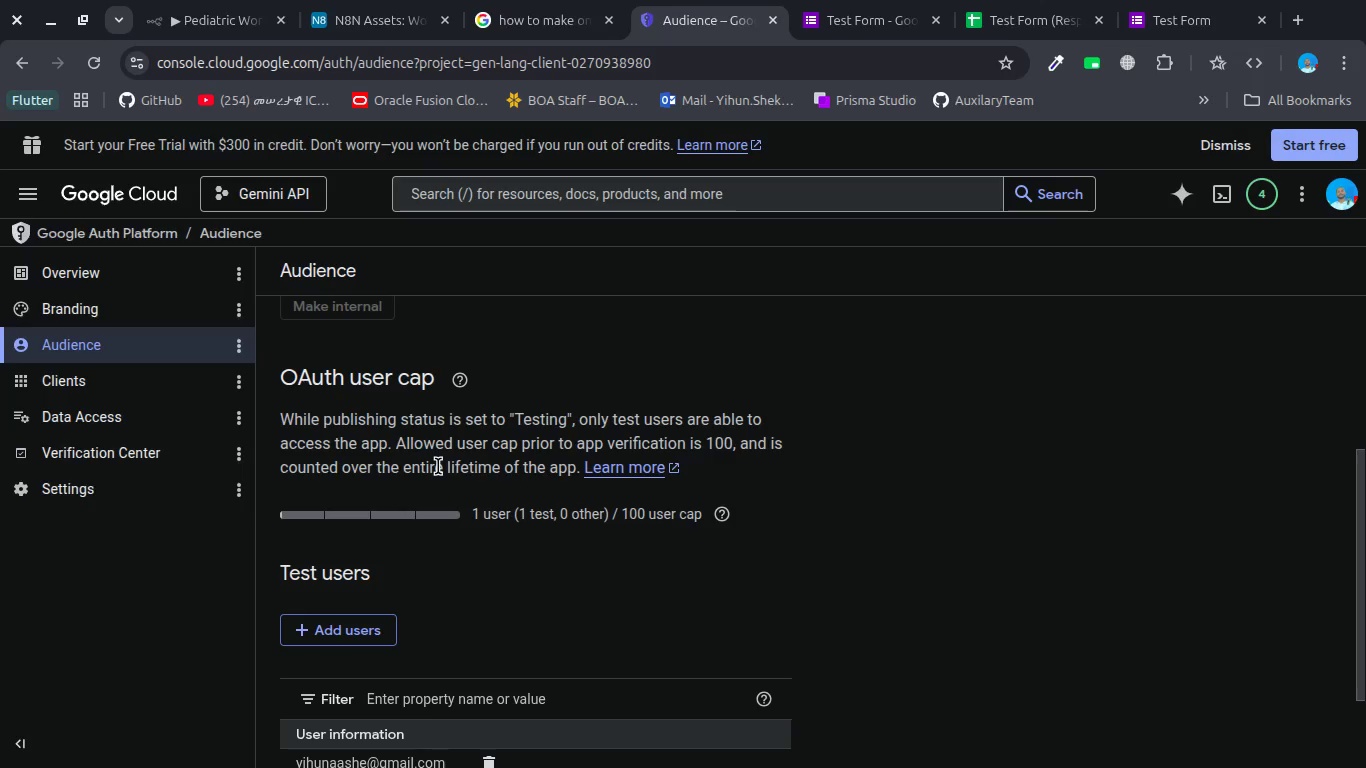 
wait(22.3)
 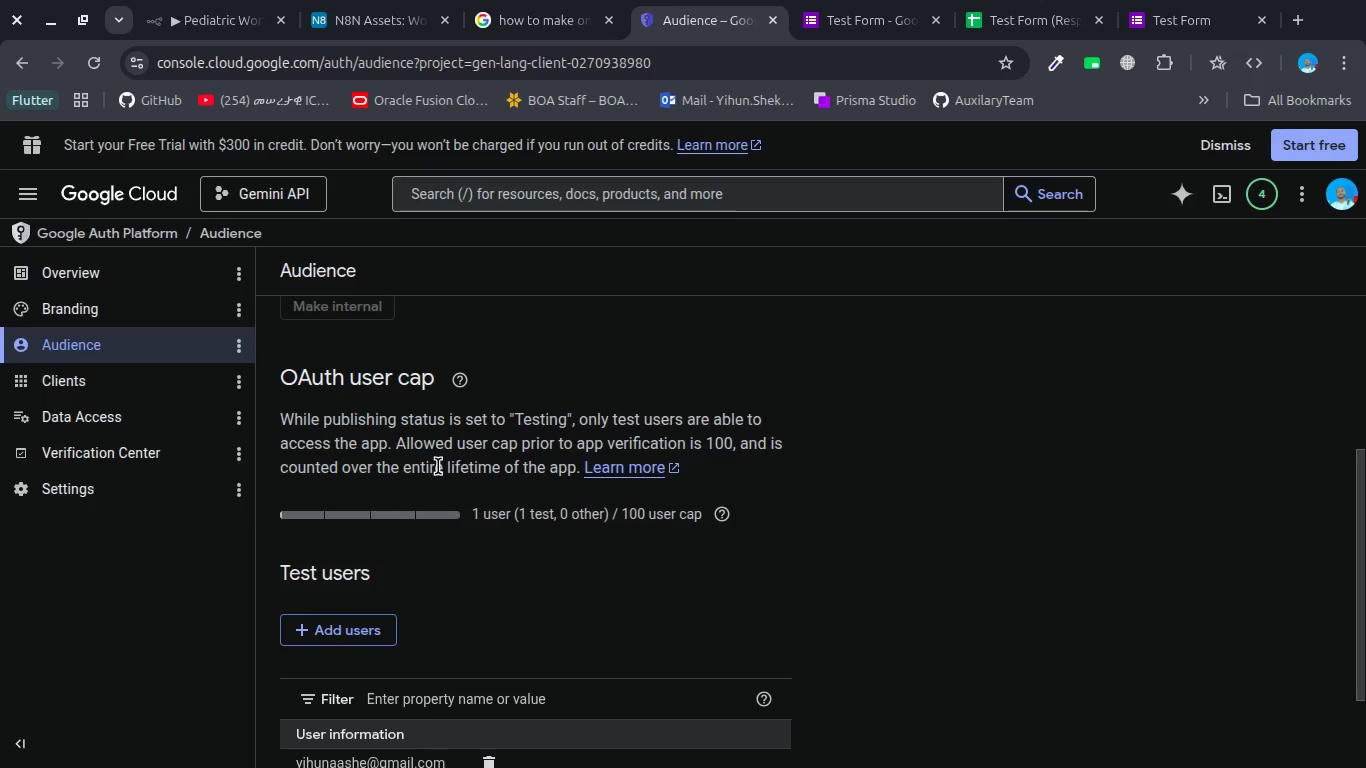 
scroll: coordinate [445, 456], scroll_direction: down, amount: 12.0
 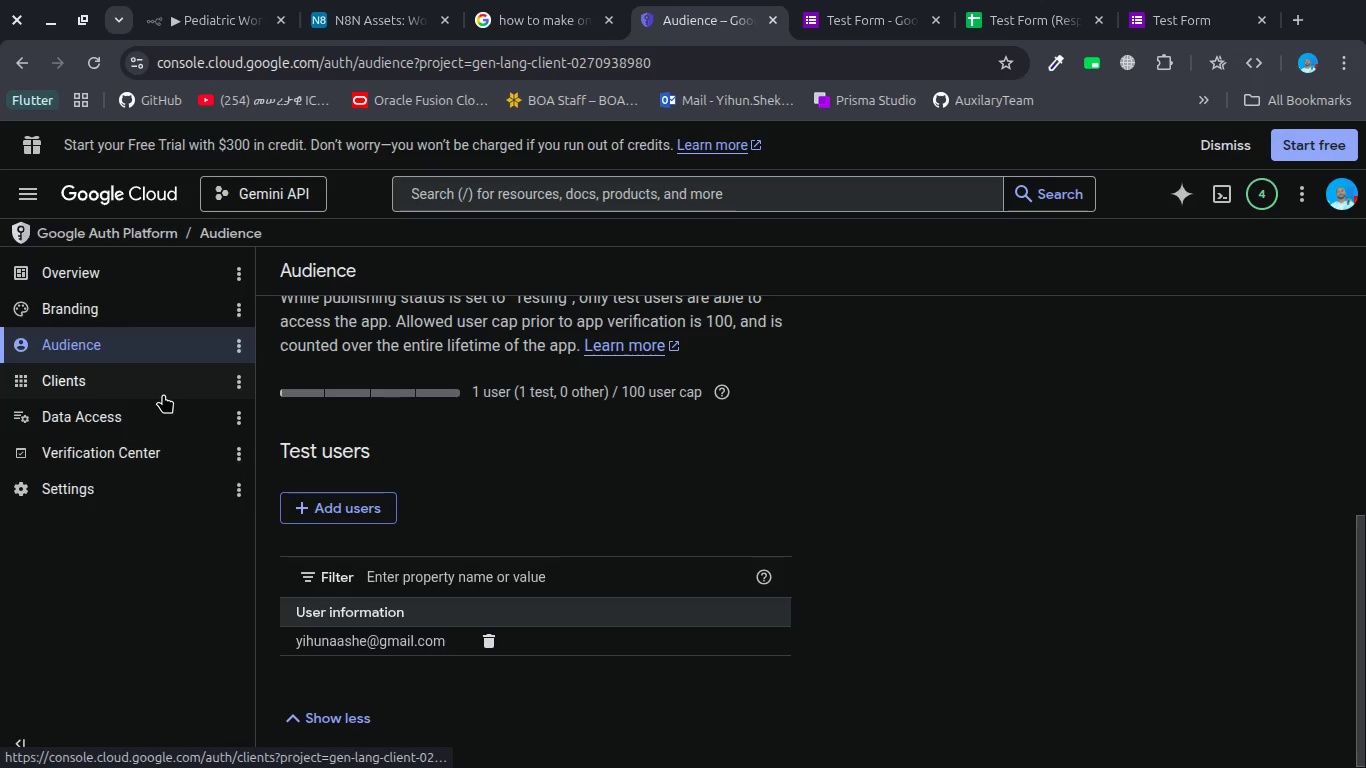 
left_click([164, 424])
 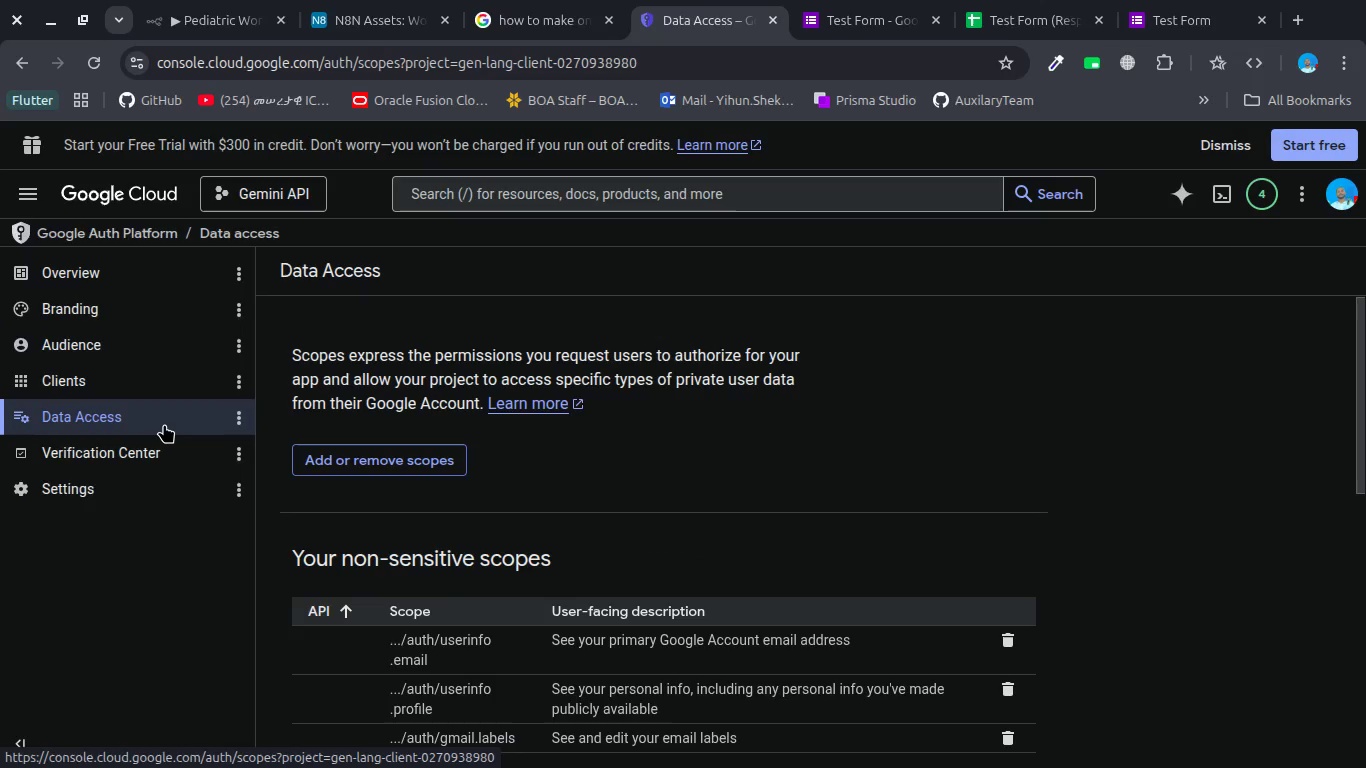 
key(Alt+AltLeft)
 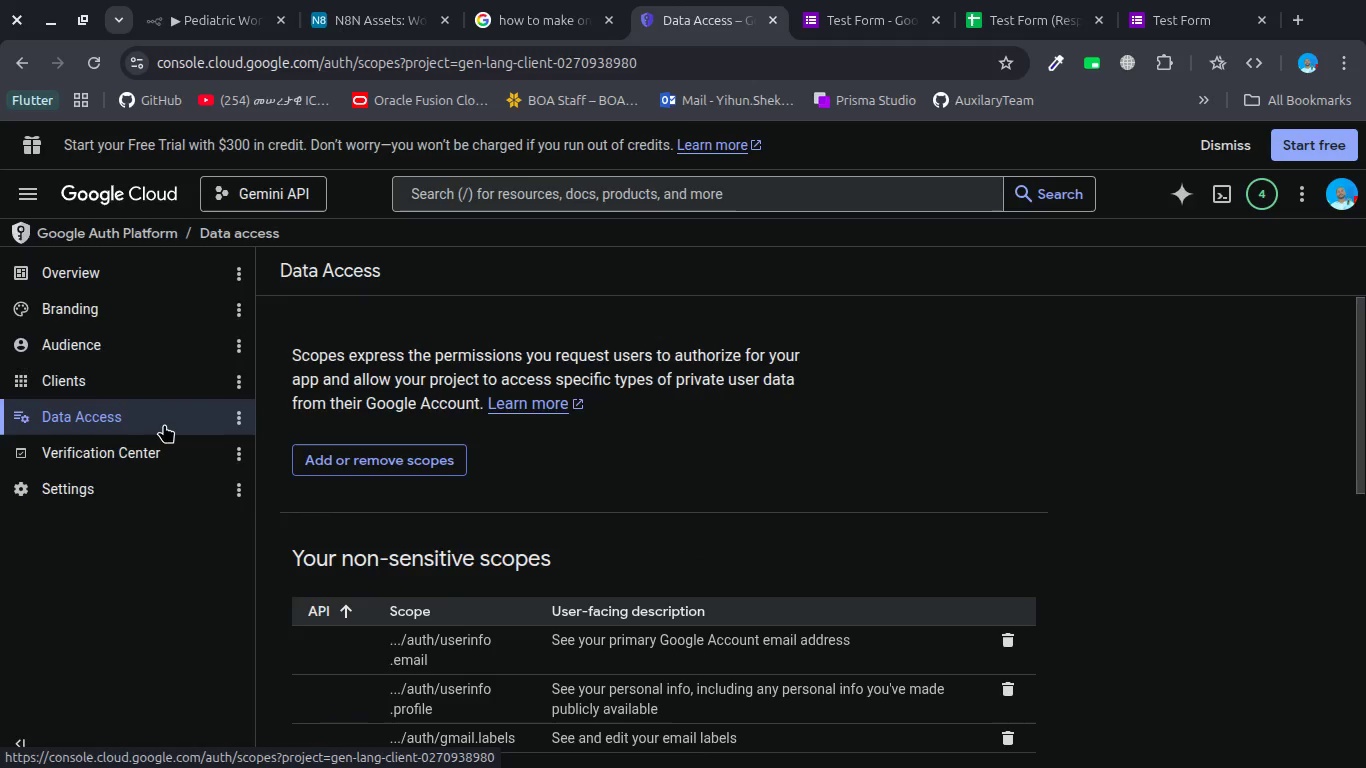 
key(Alt+Tab)